 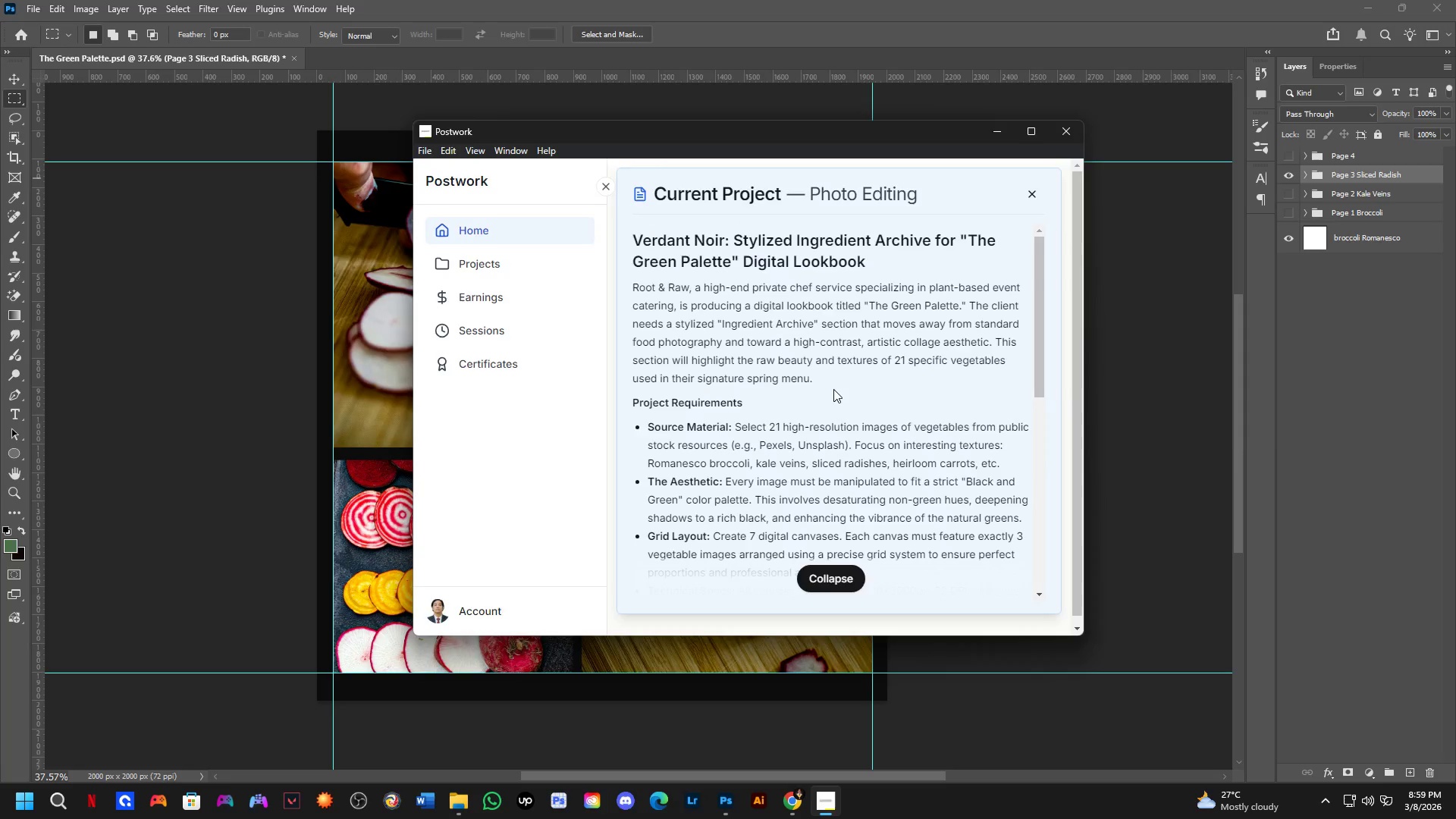 
key(Alt+Tab)
 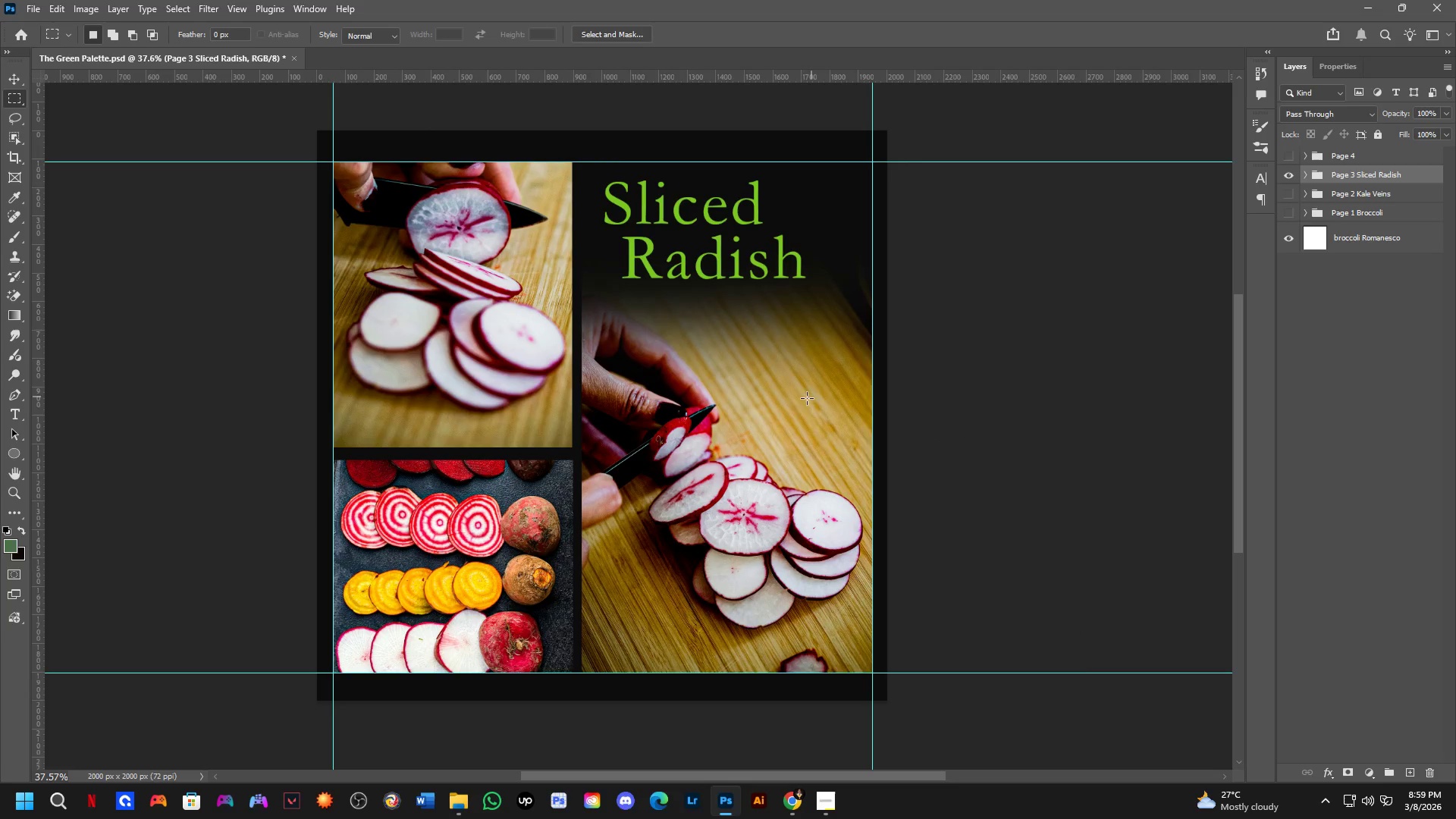 
scroll: coordinate [690, 422], scroll_direction: down, amount: 2.0
 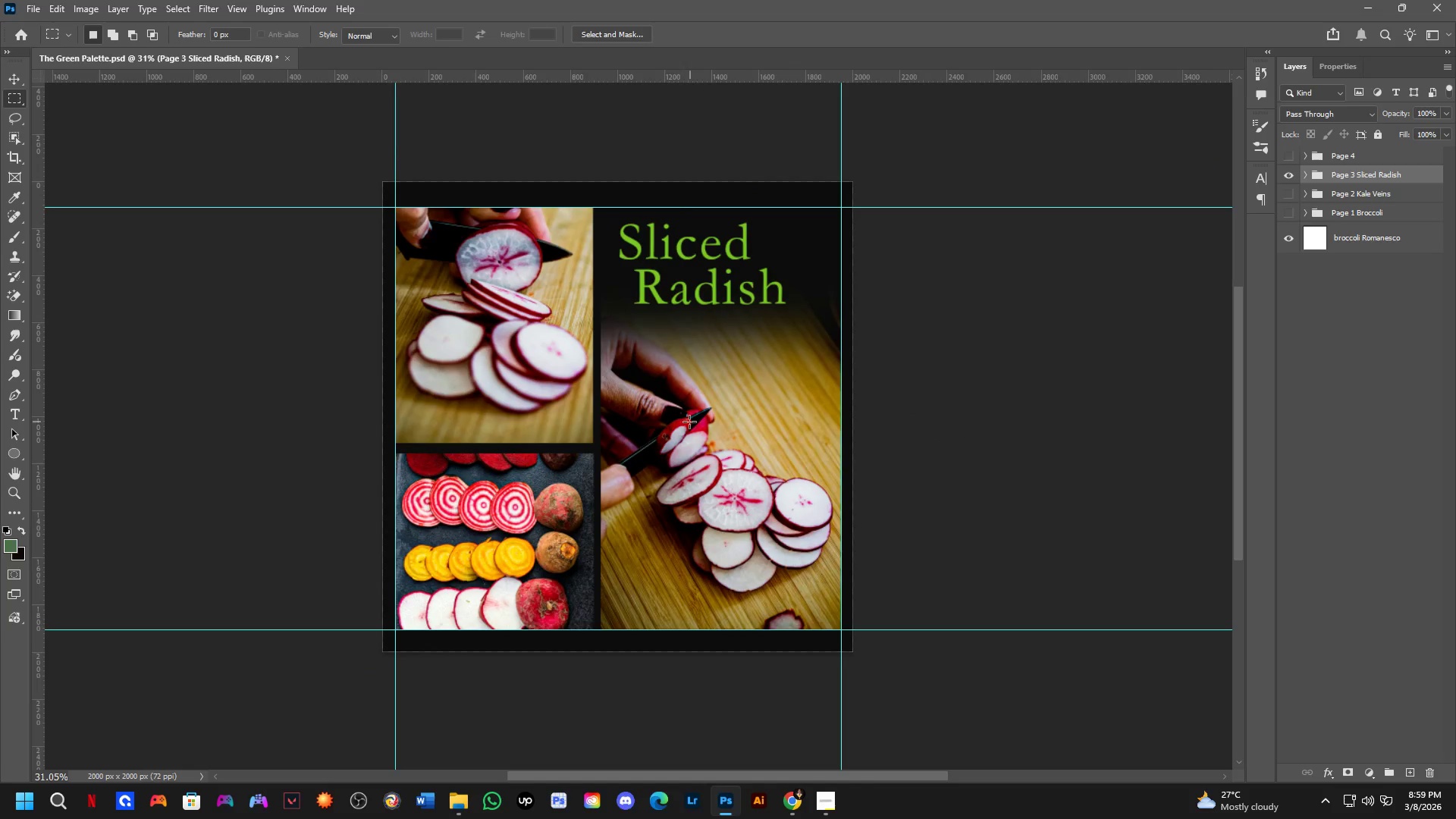 
hold_key(key=Space, duration=0.81)
 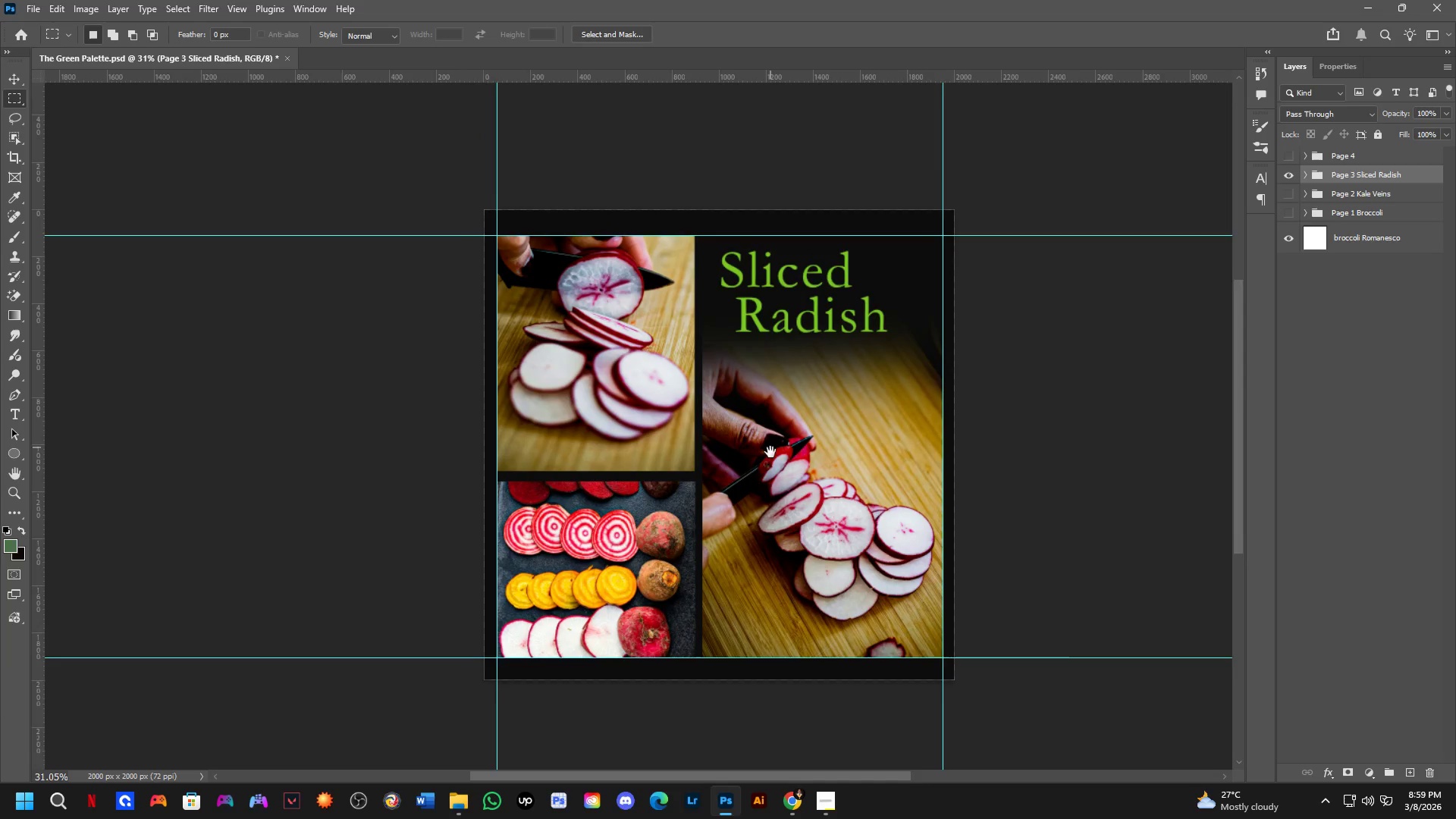 
left_click_drag(start_coordinate=[669, 415], to_coordinate=[786, 519])
 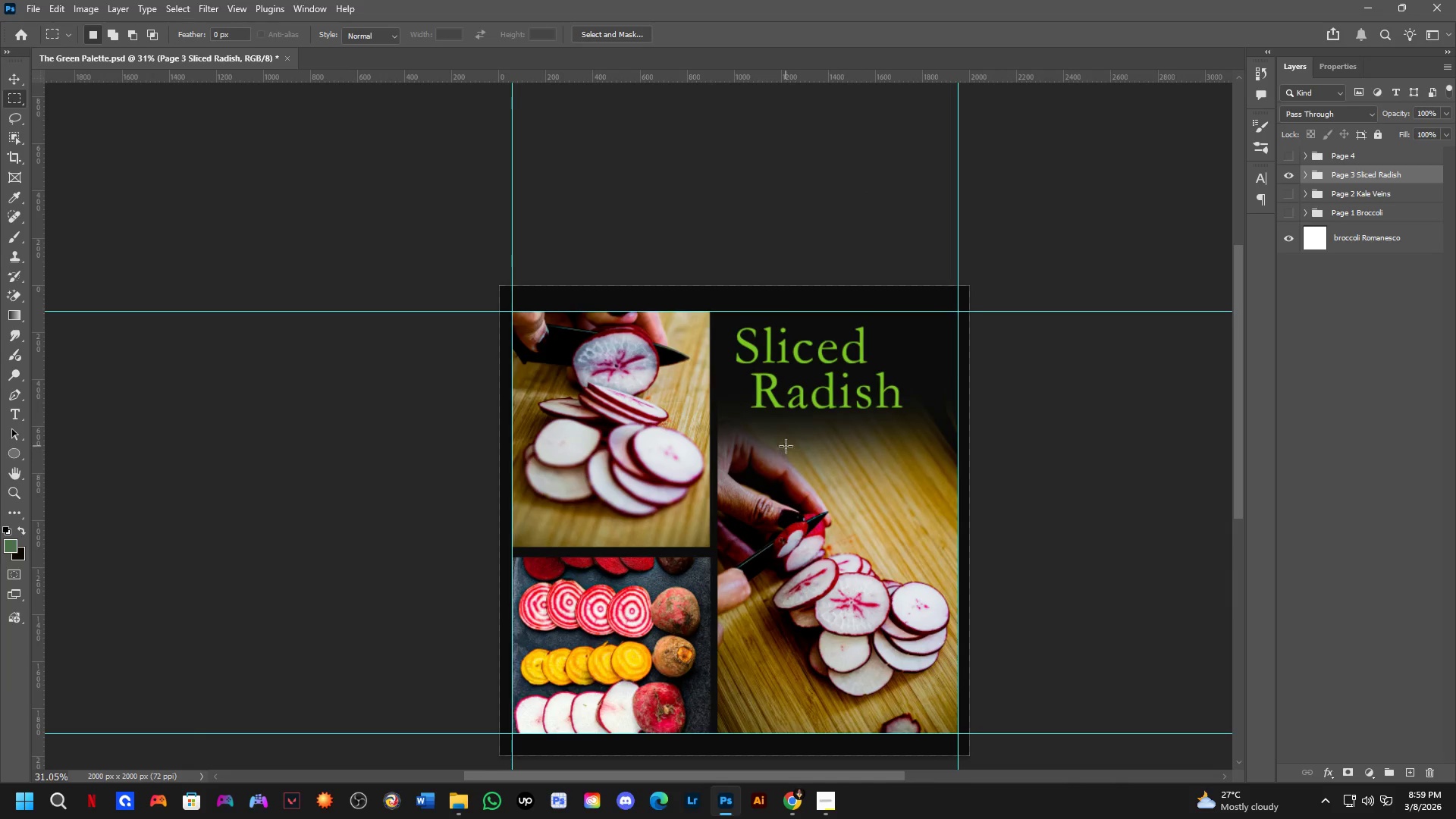 
scroll: coordinate [786, 438], scroll_direction: up, amount: 5.0
 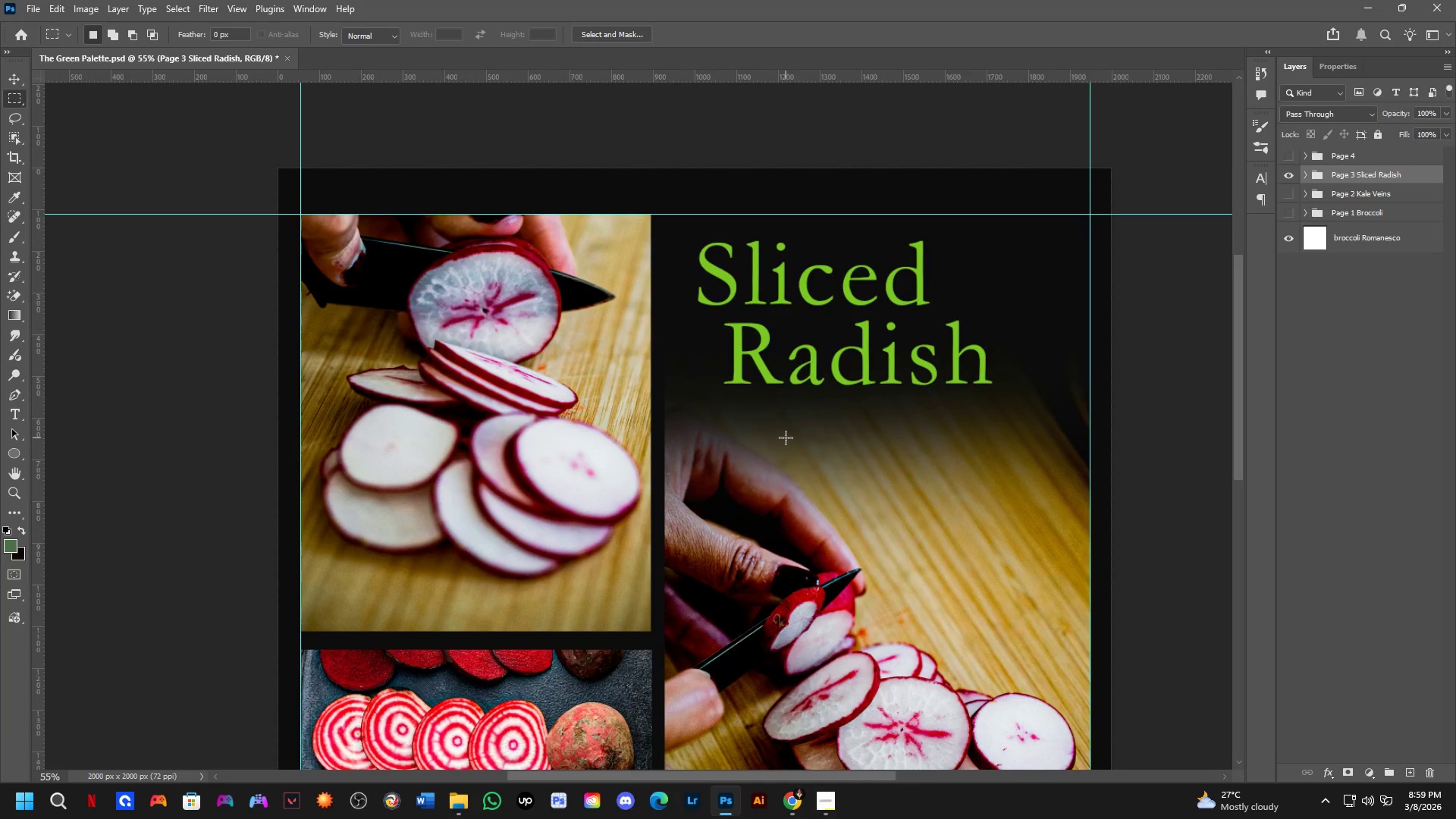 
scroll: coordinate [786, 438], scroll_direction: down, amount: 2.0
 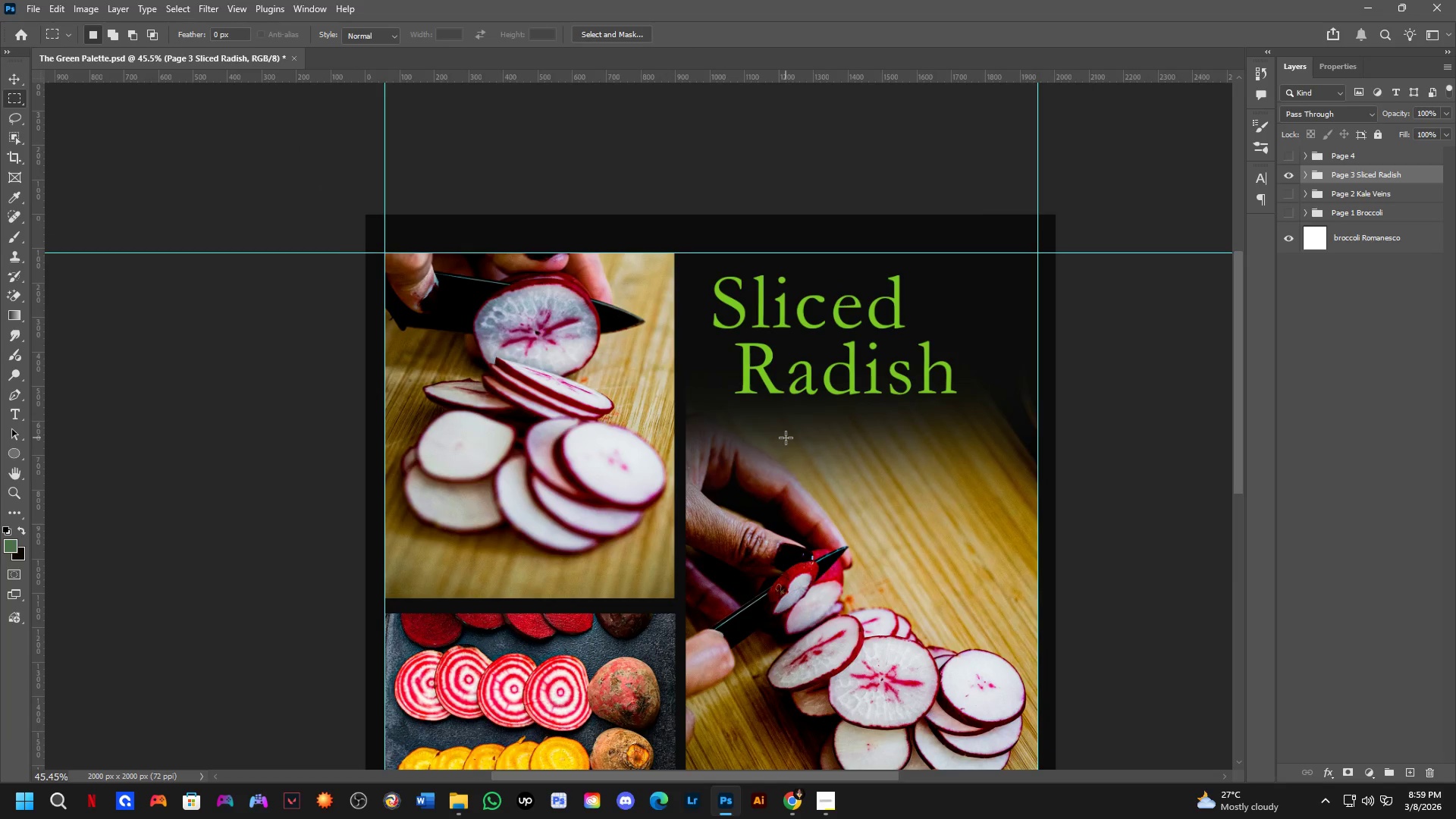 
hold_key(key=Space, duration=0.45)
 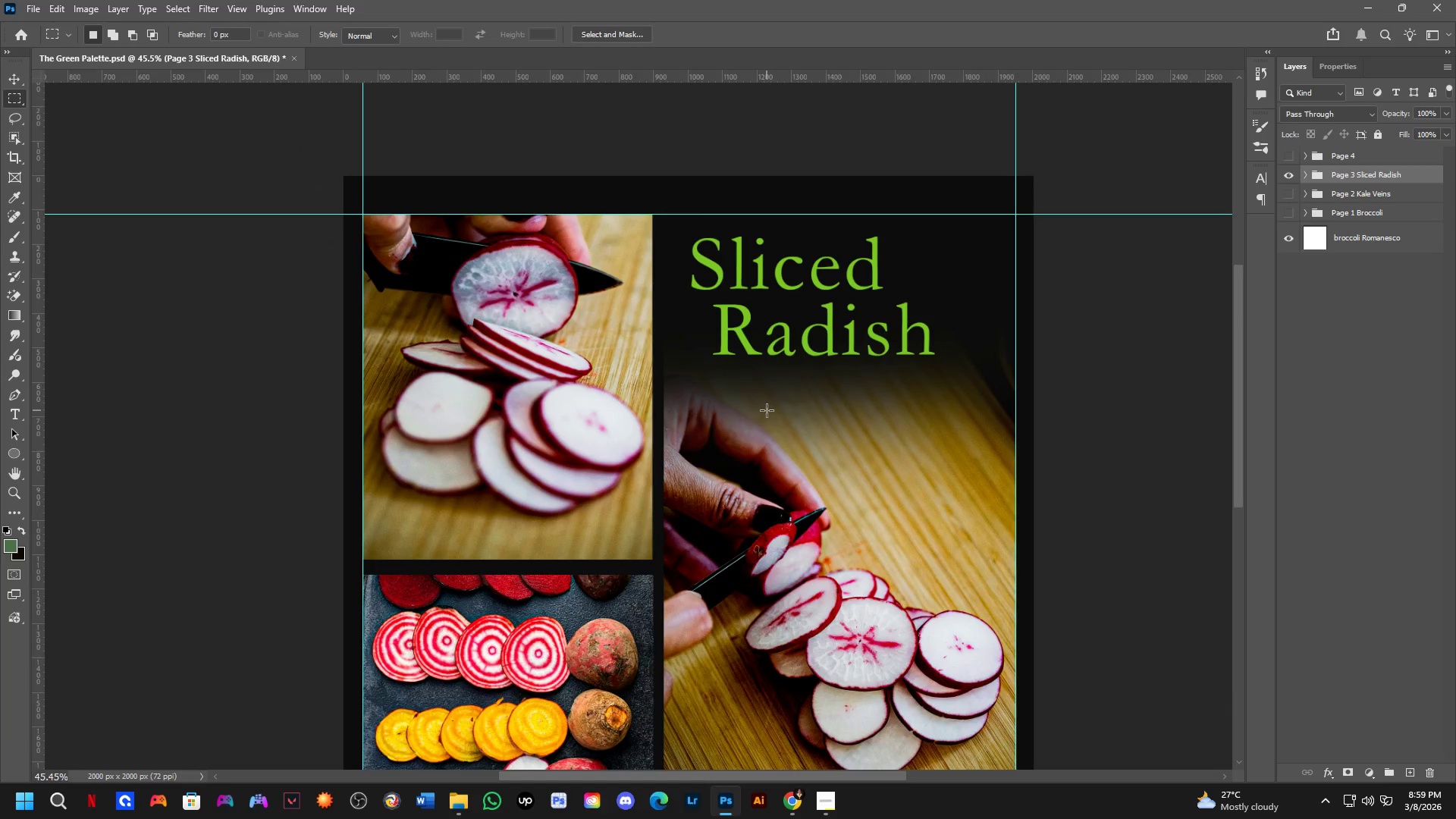 
left_click_drag(start_coordinate=[789, 449], to_coordinate=[767, 410])
 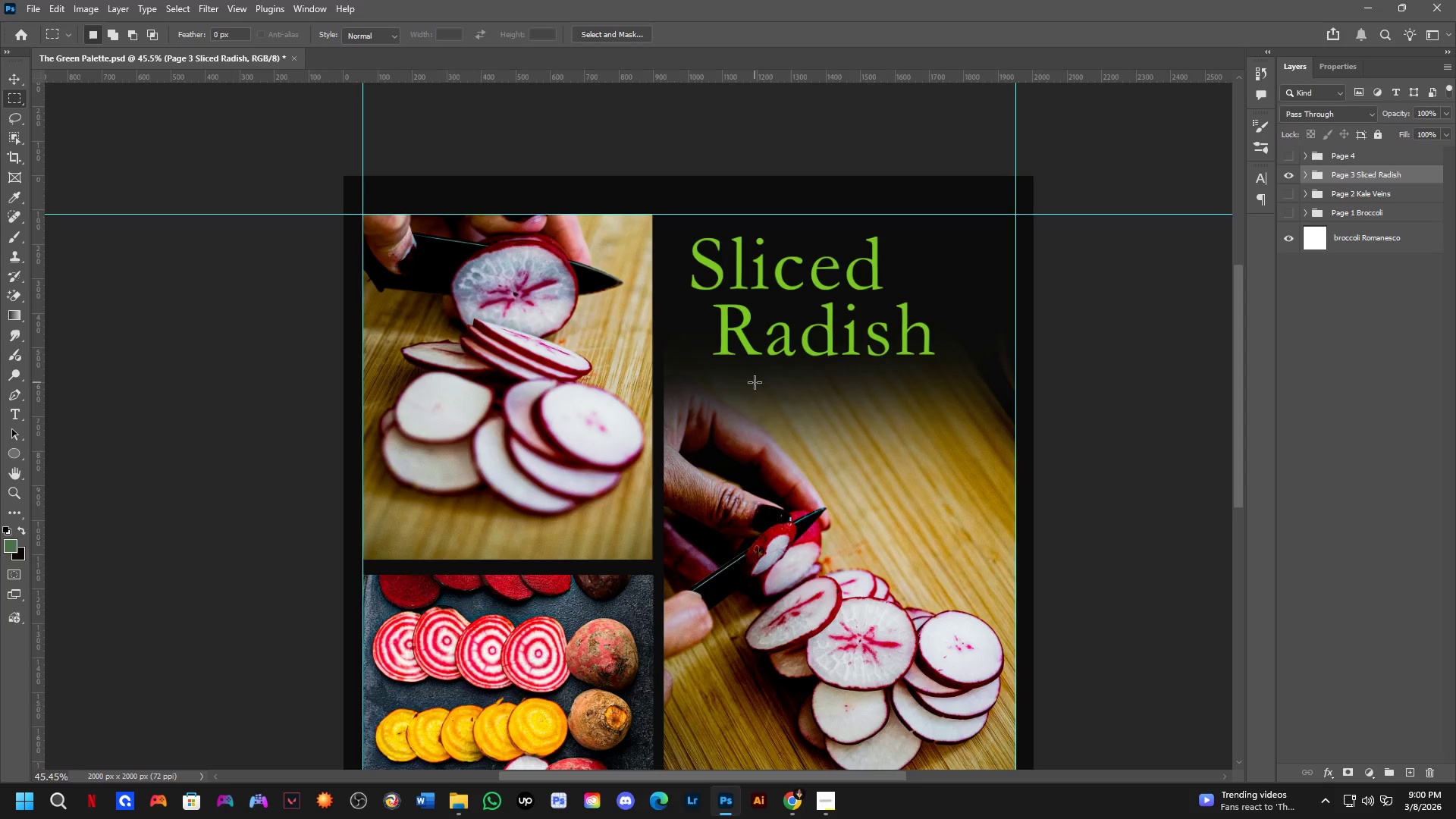 
wait(38.14)
 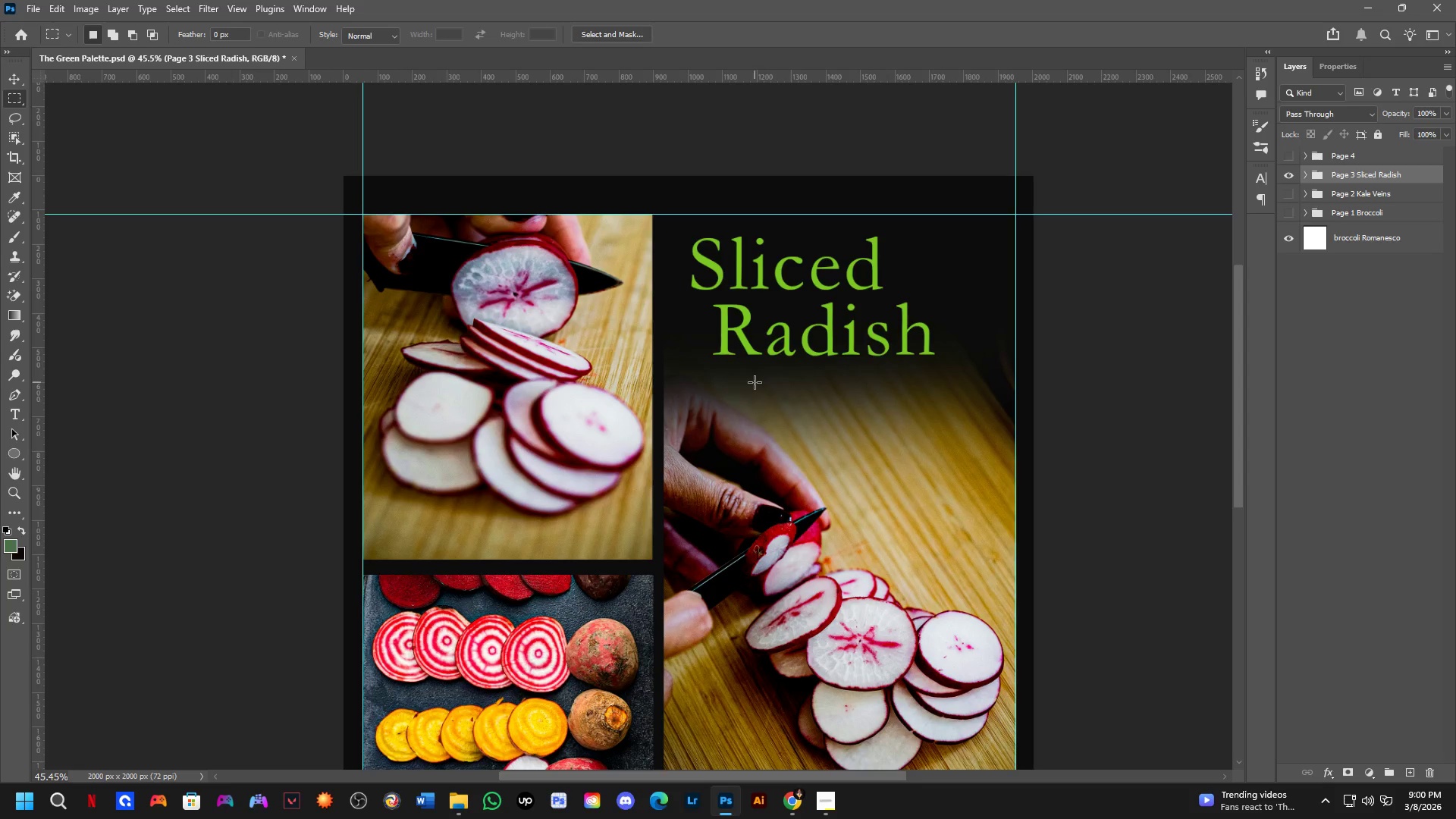 
scroll: coordinate [761, 300], scroll_direction: down, amount: 3.0
 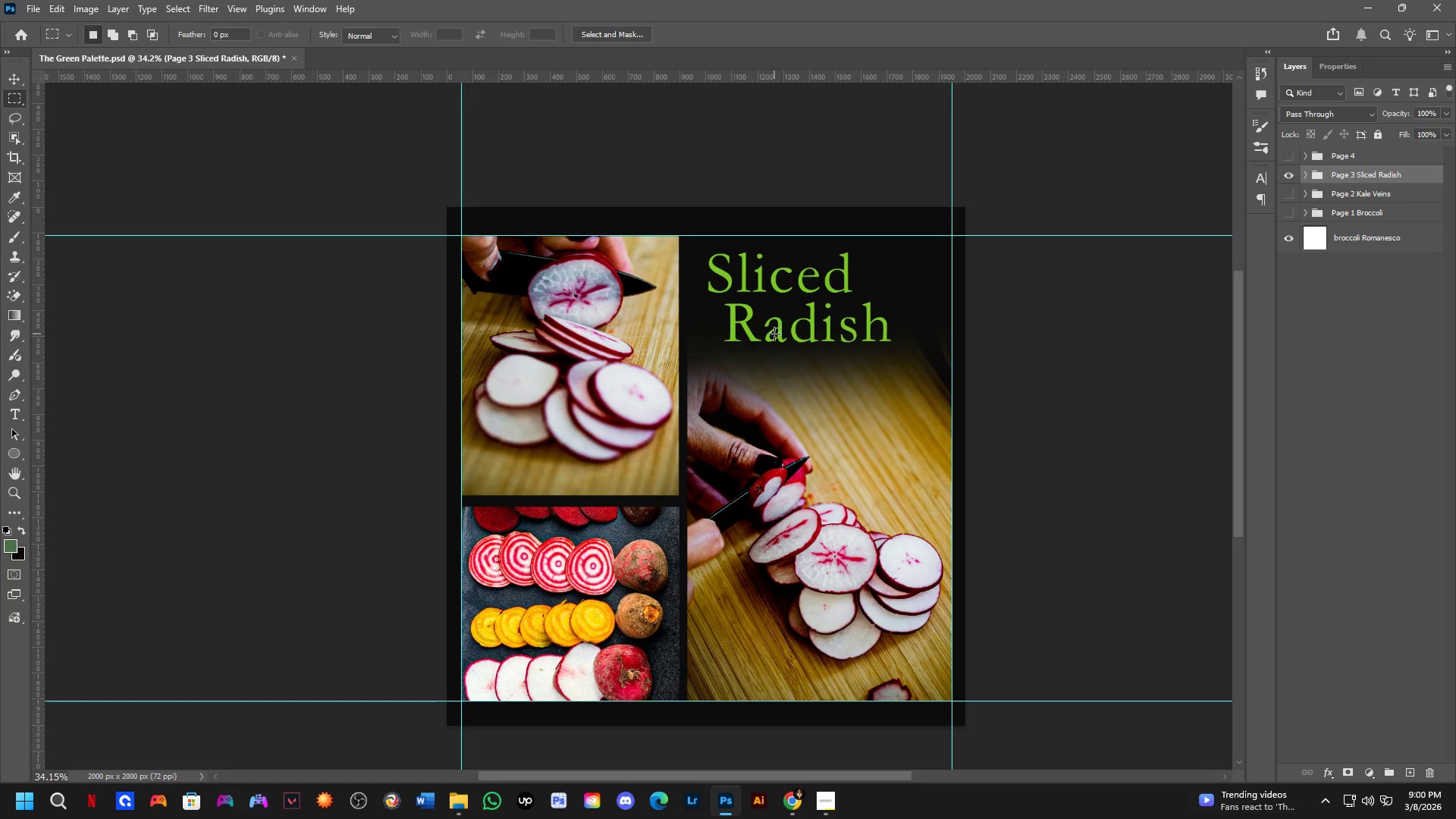 
hold_key(key=Space, duration=0.47)
 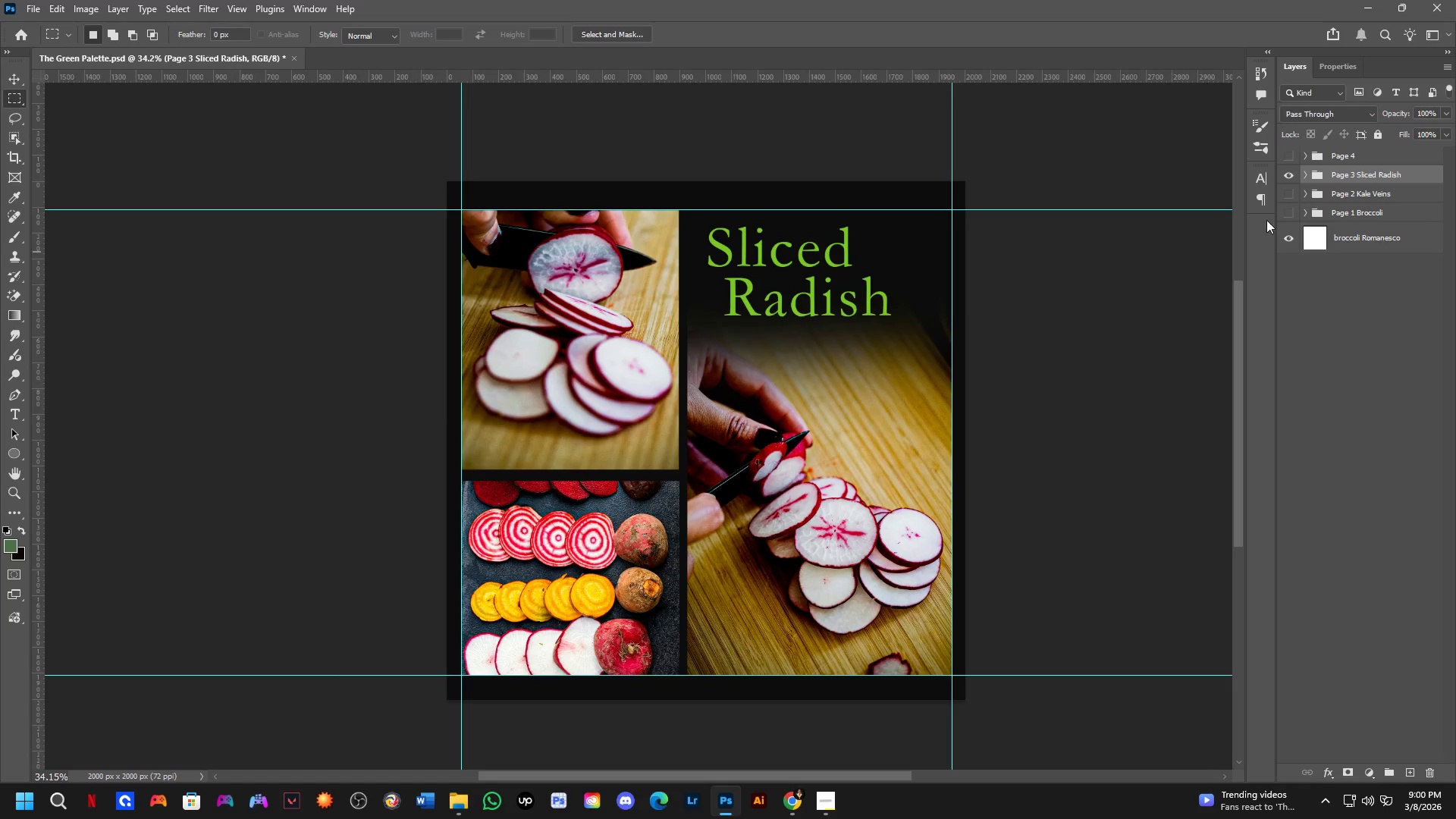 
left_click_drag(start_coordinate=[774, 334], to_coordinate=[774, 308])
 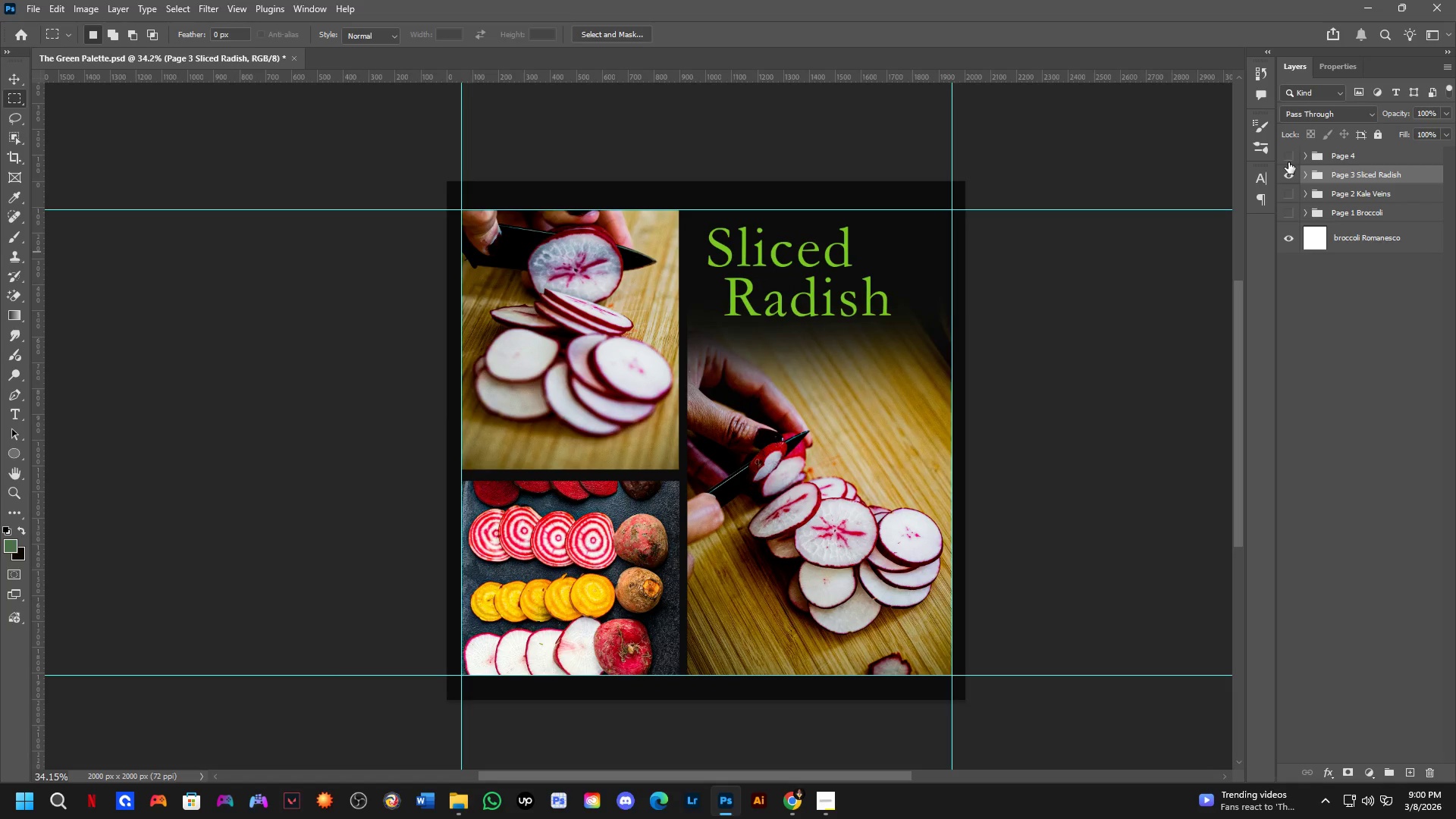 
left_click([1288, 162])
 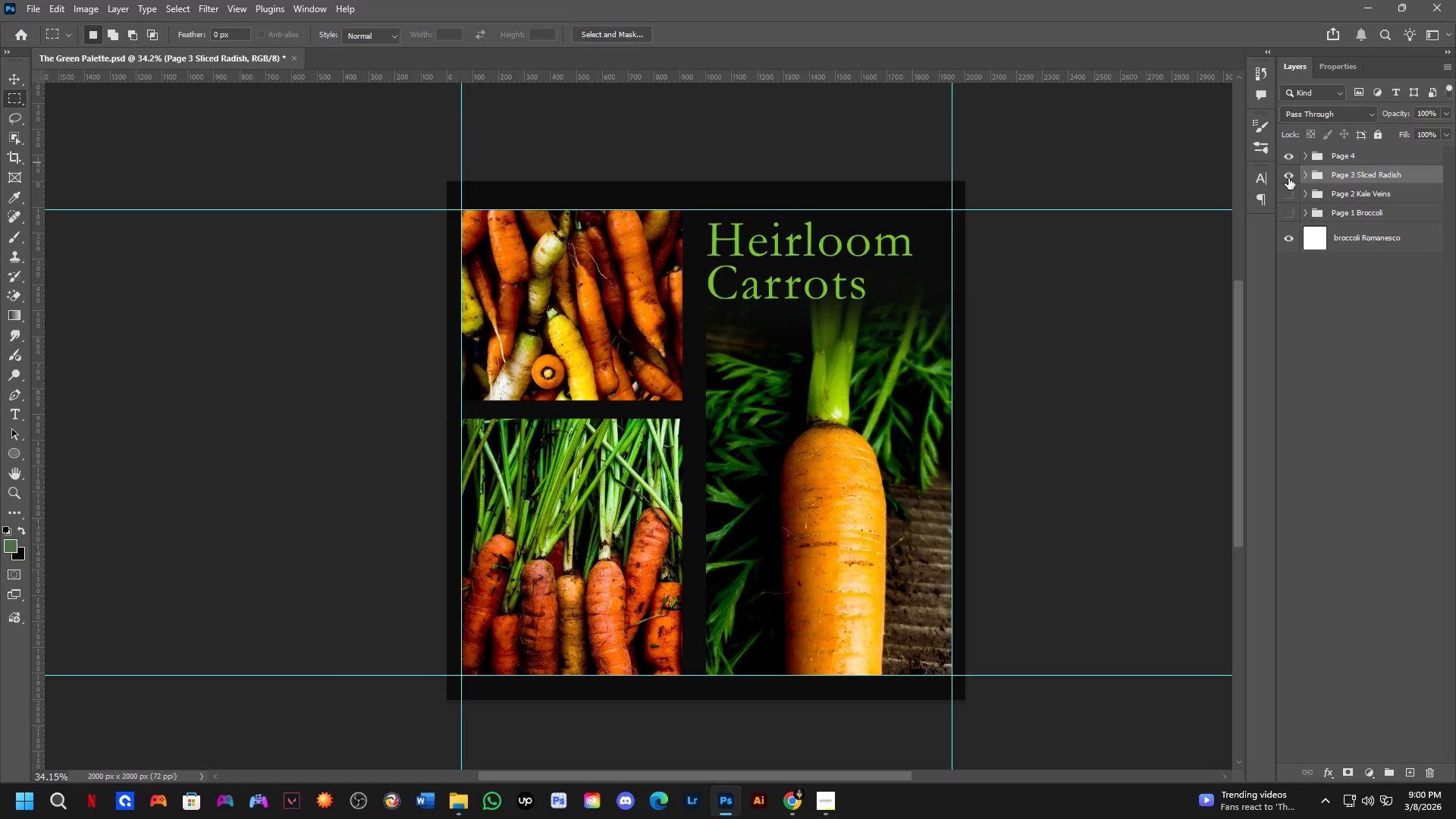 
left_click([1288, 181])
 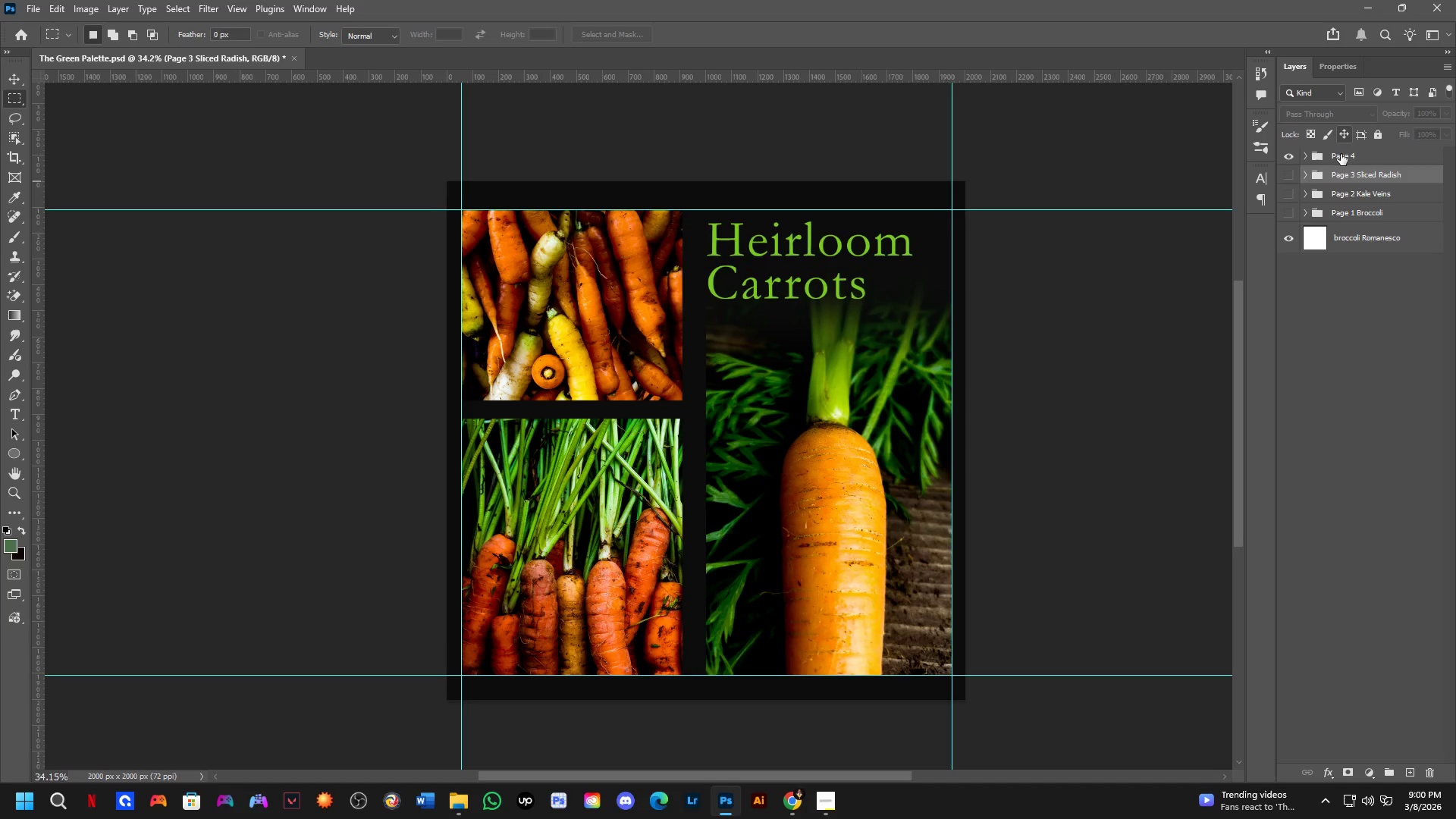 
double_click([1341, 155])
 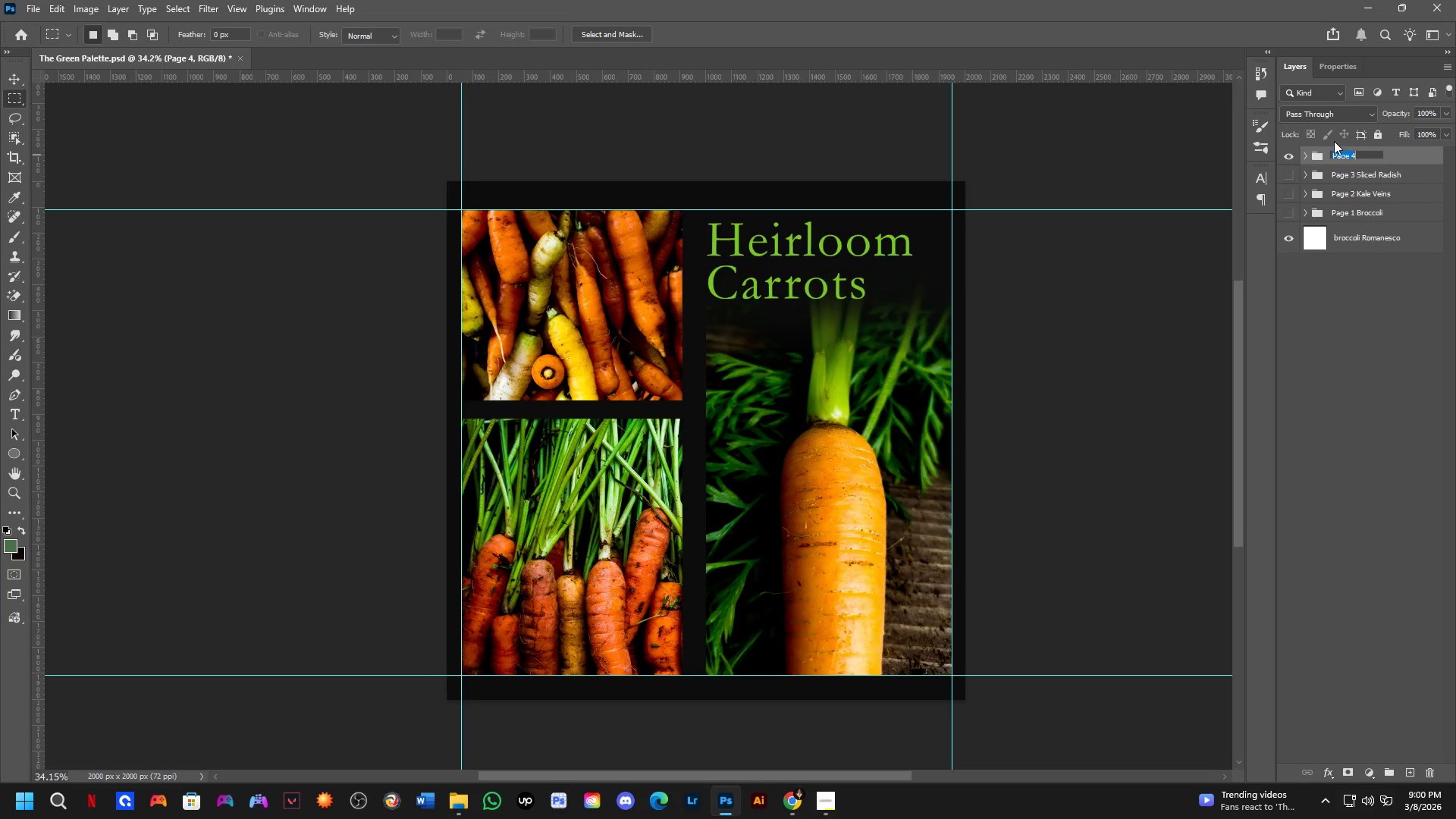 
key(ArrowRight)
 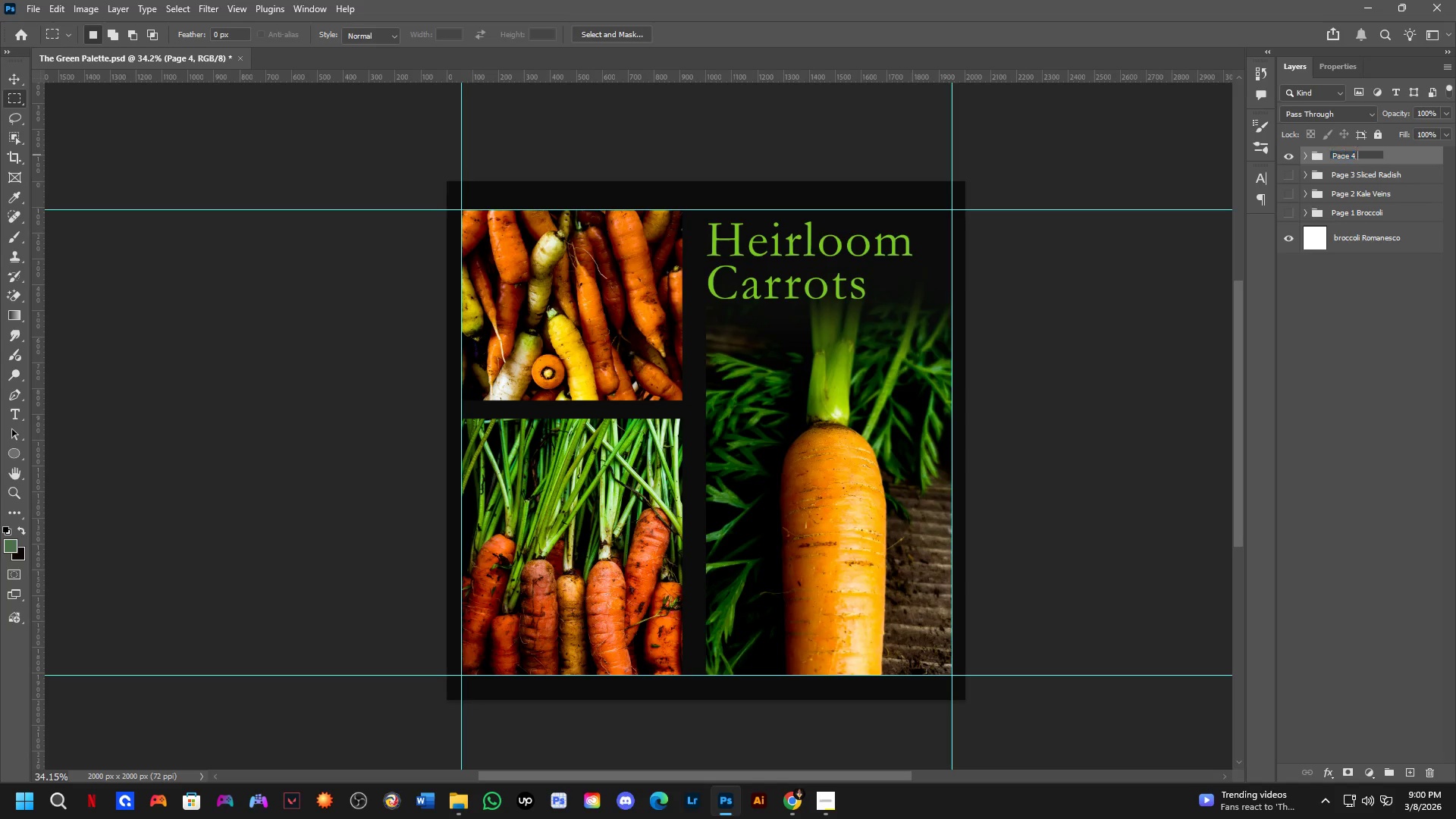 
type( Herloom Carrots)
key(NumpadEnter)
 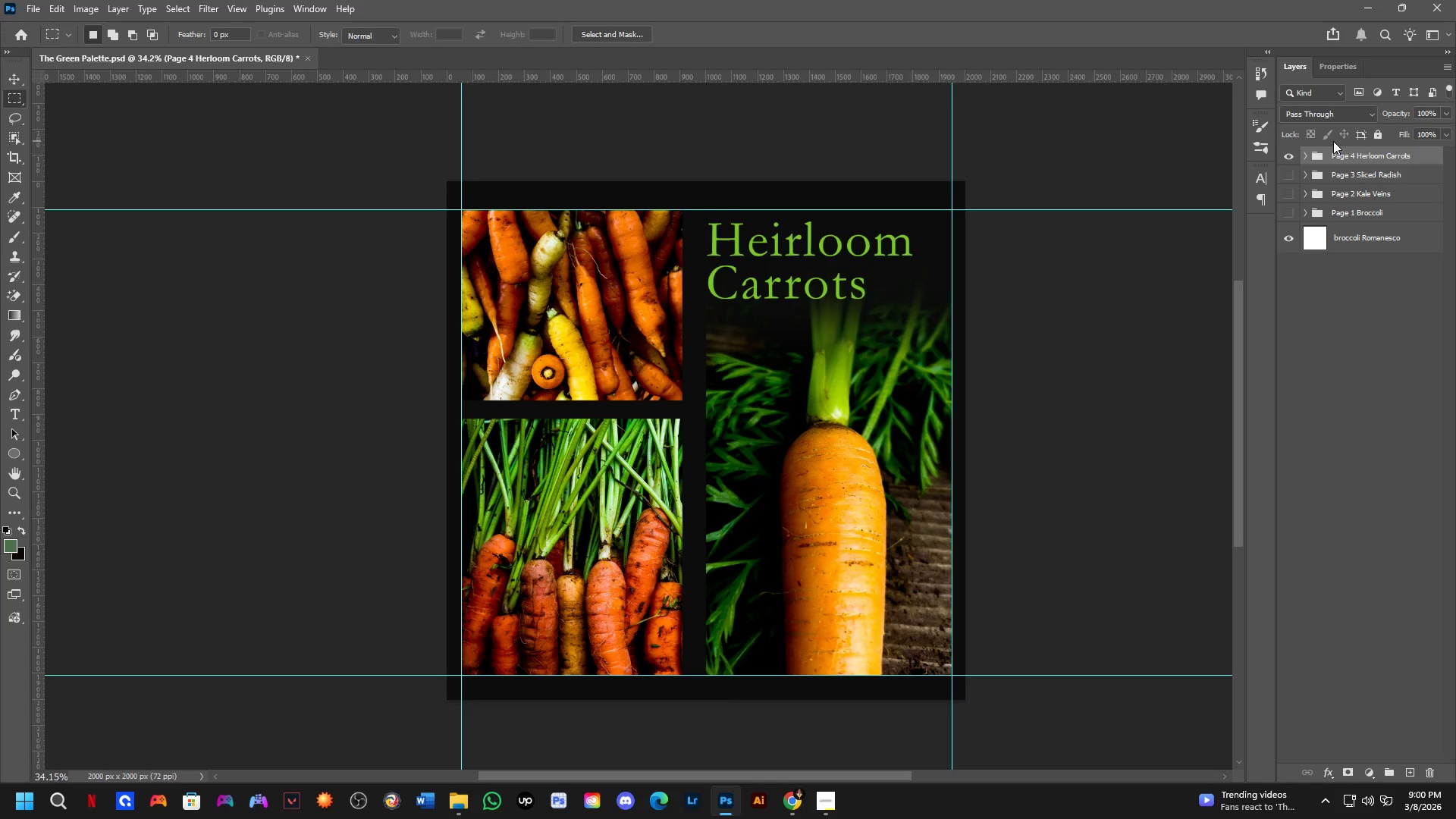 
wait(46.23)
 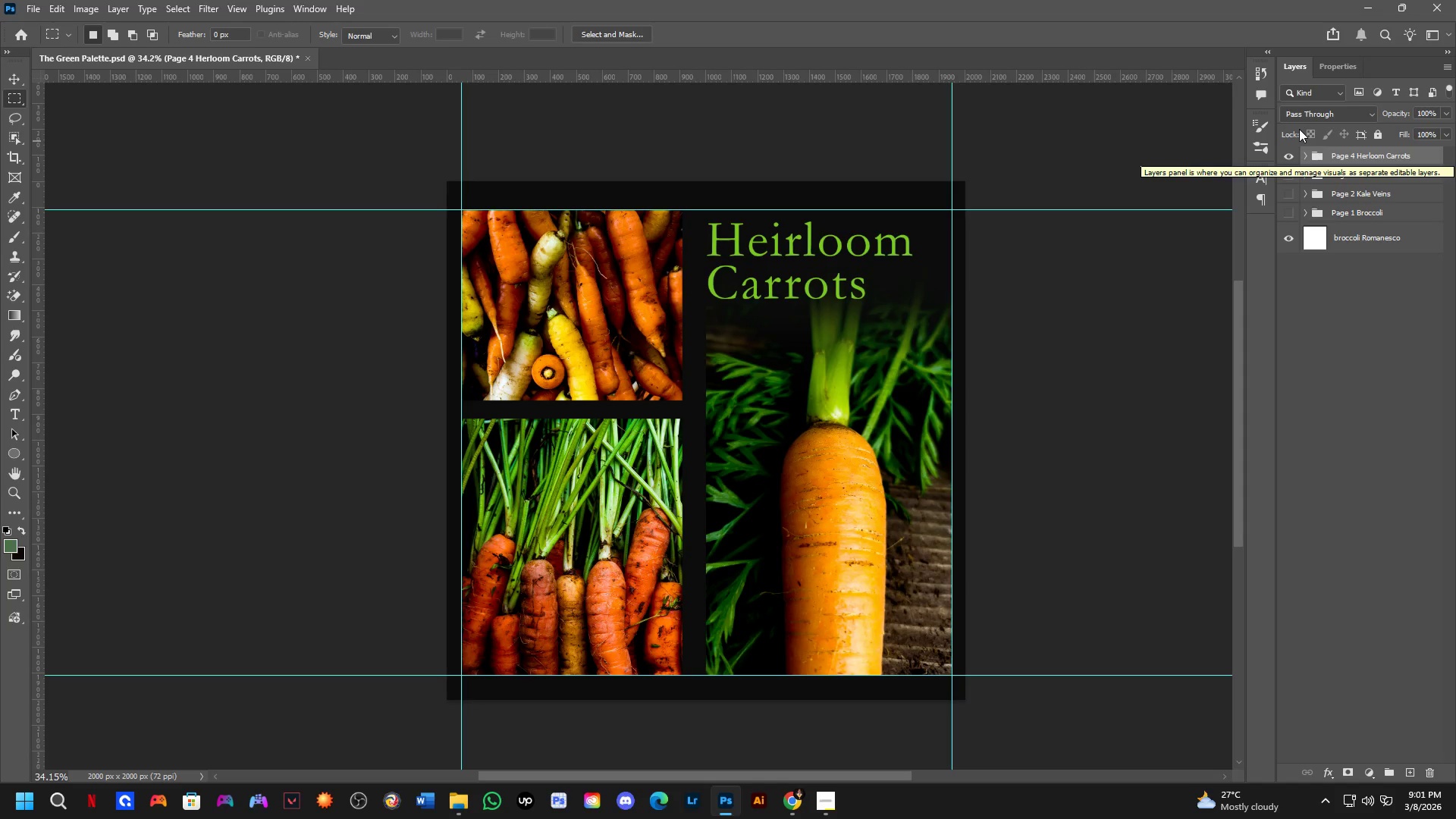 
key(Alt+AltLeft)
 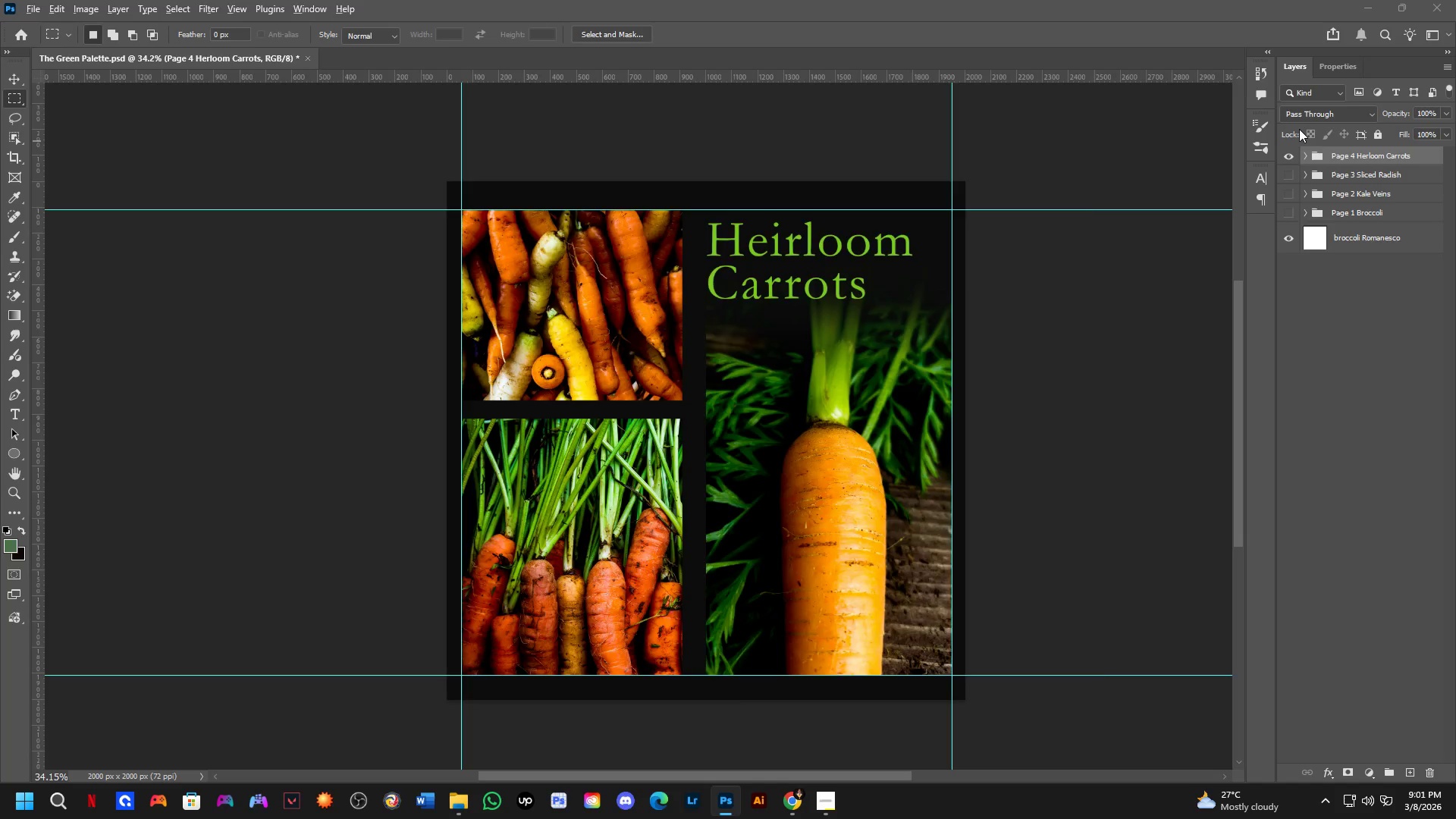 
key(Alt+Tab)